 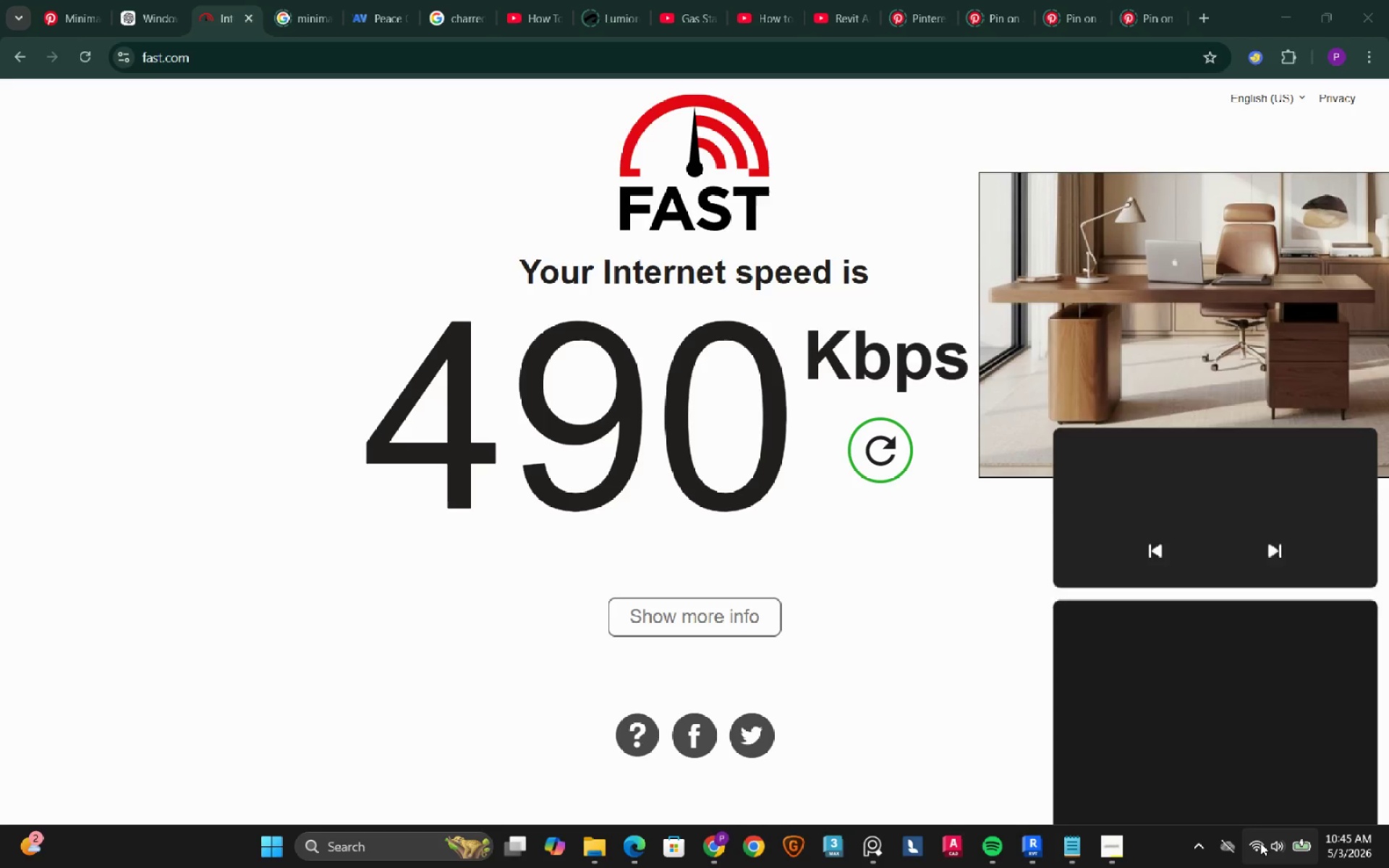 
left_click([1140, 512])
 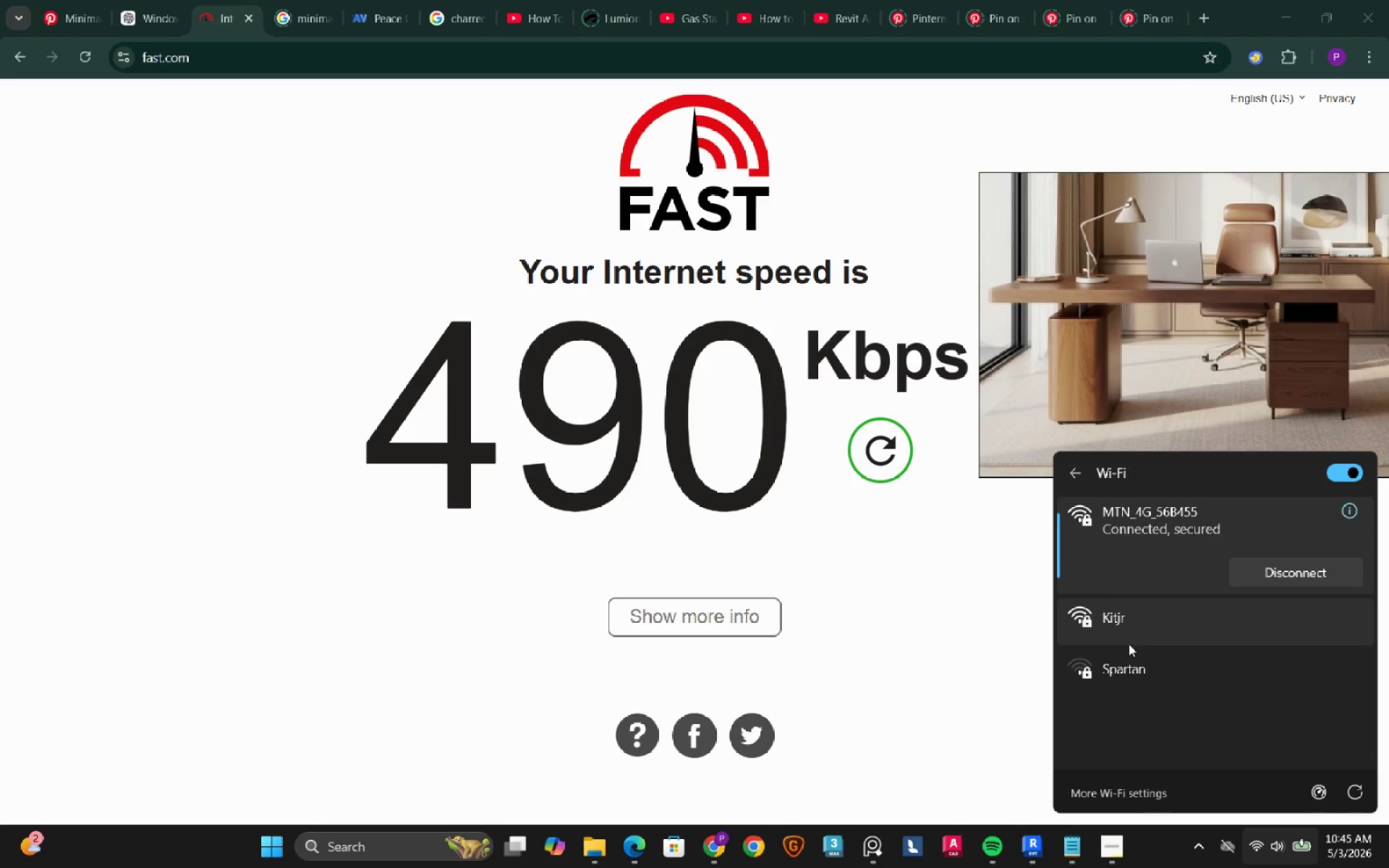 
wait(6.42)
 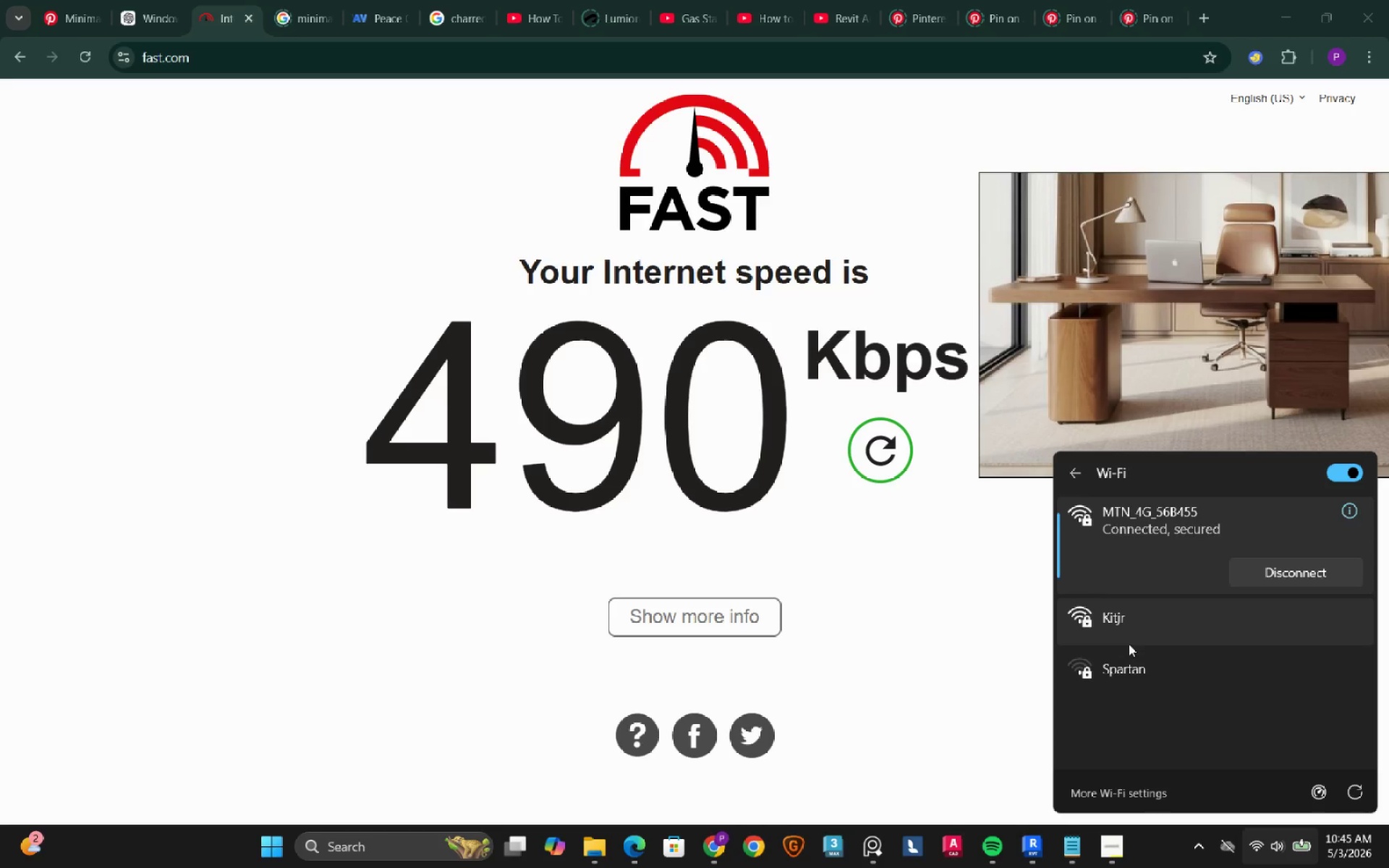 
scroll: coordinate [1143, 668], scroll_direction: down, amount: 2.0
 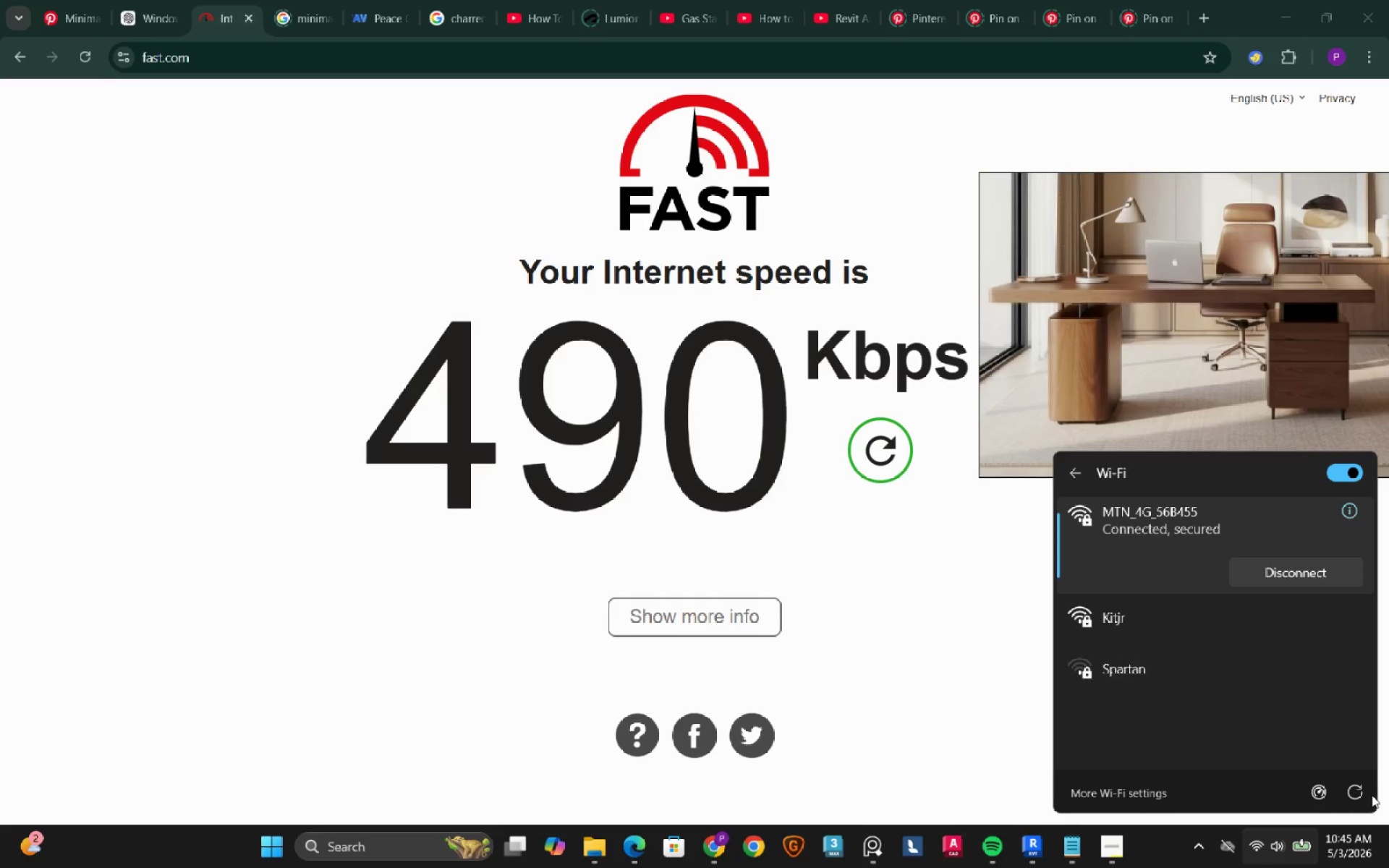 
left_click([1371, 795])
 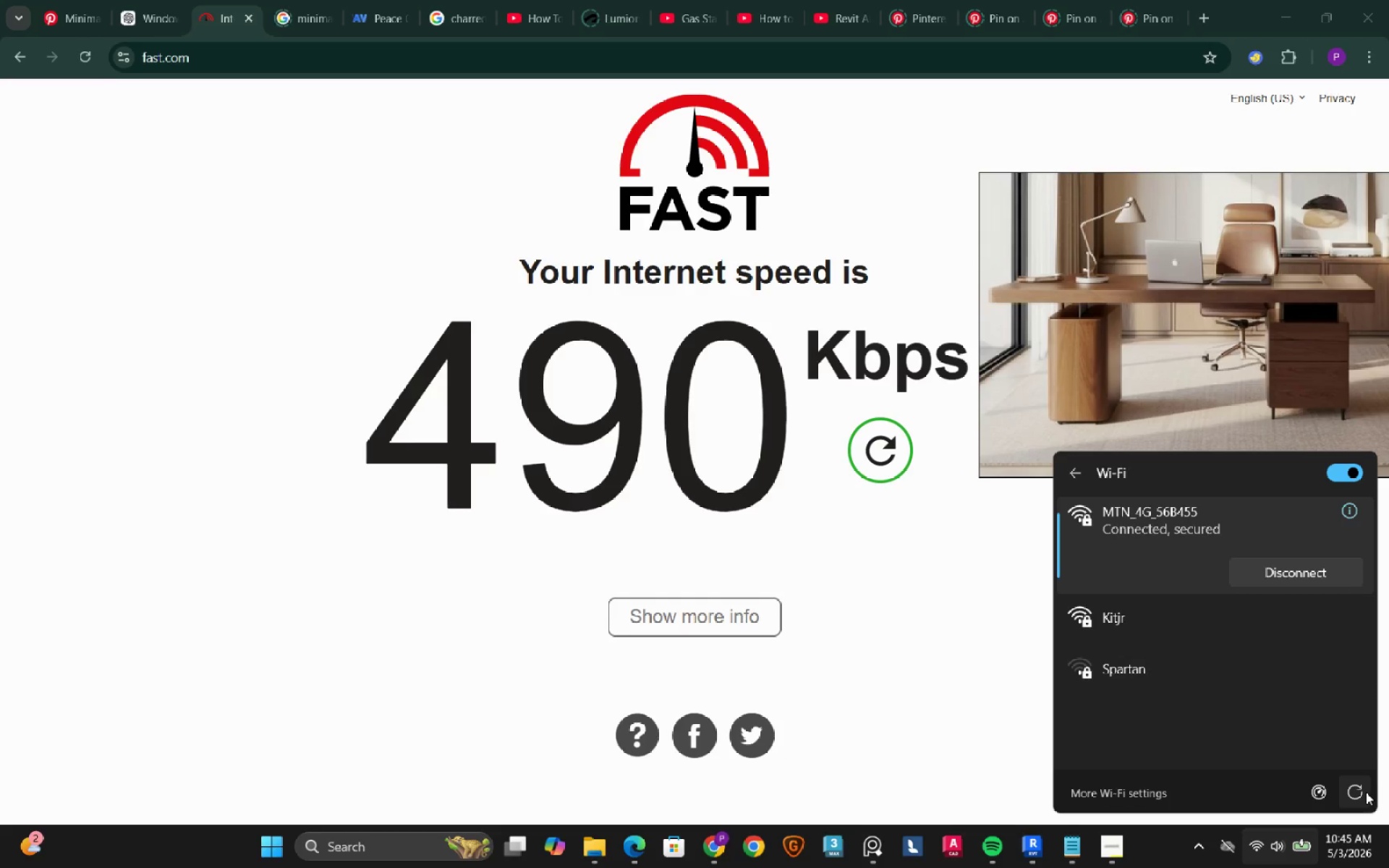 
left_click([1356, 795])
 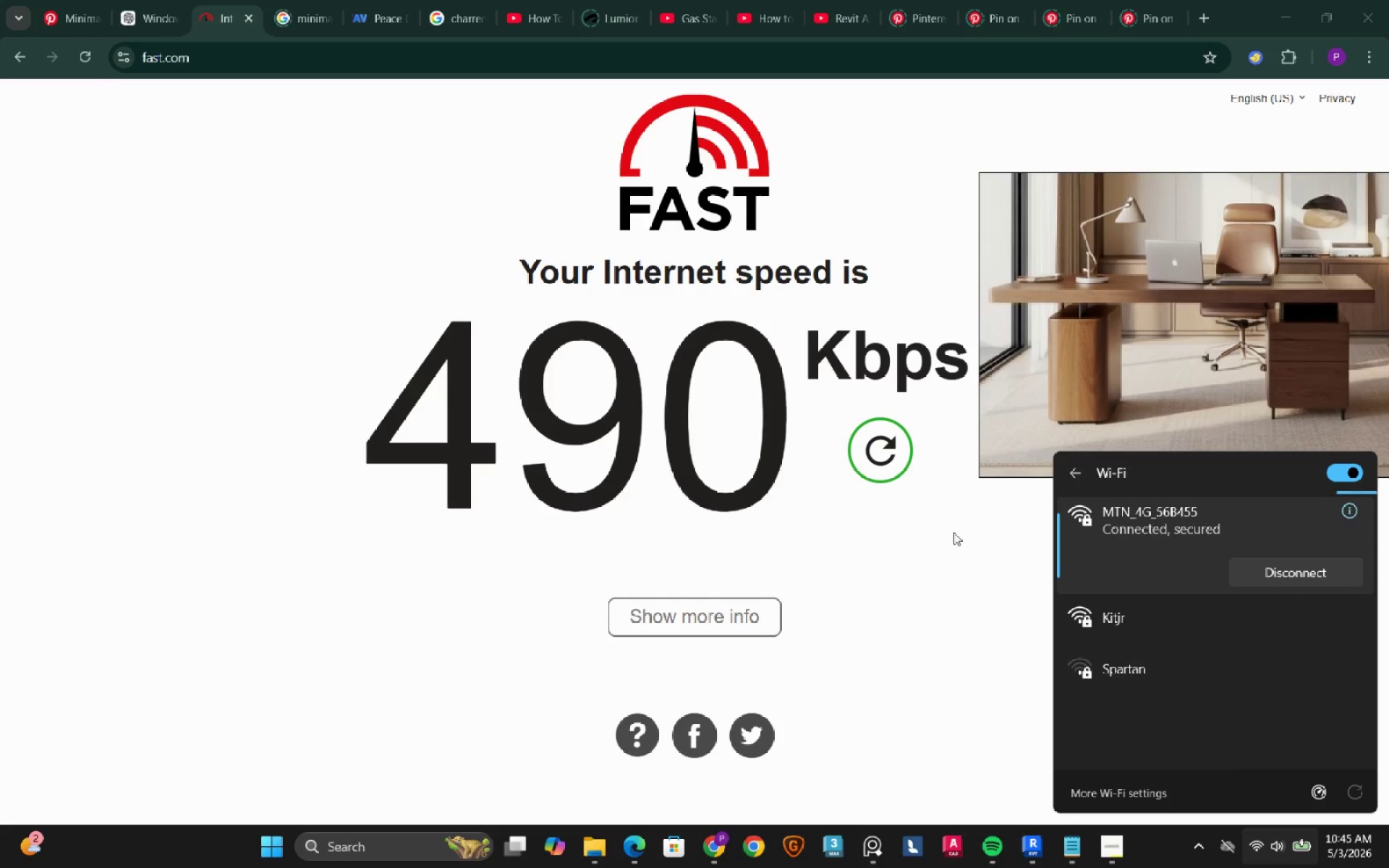 
left_click([875, 452])
 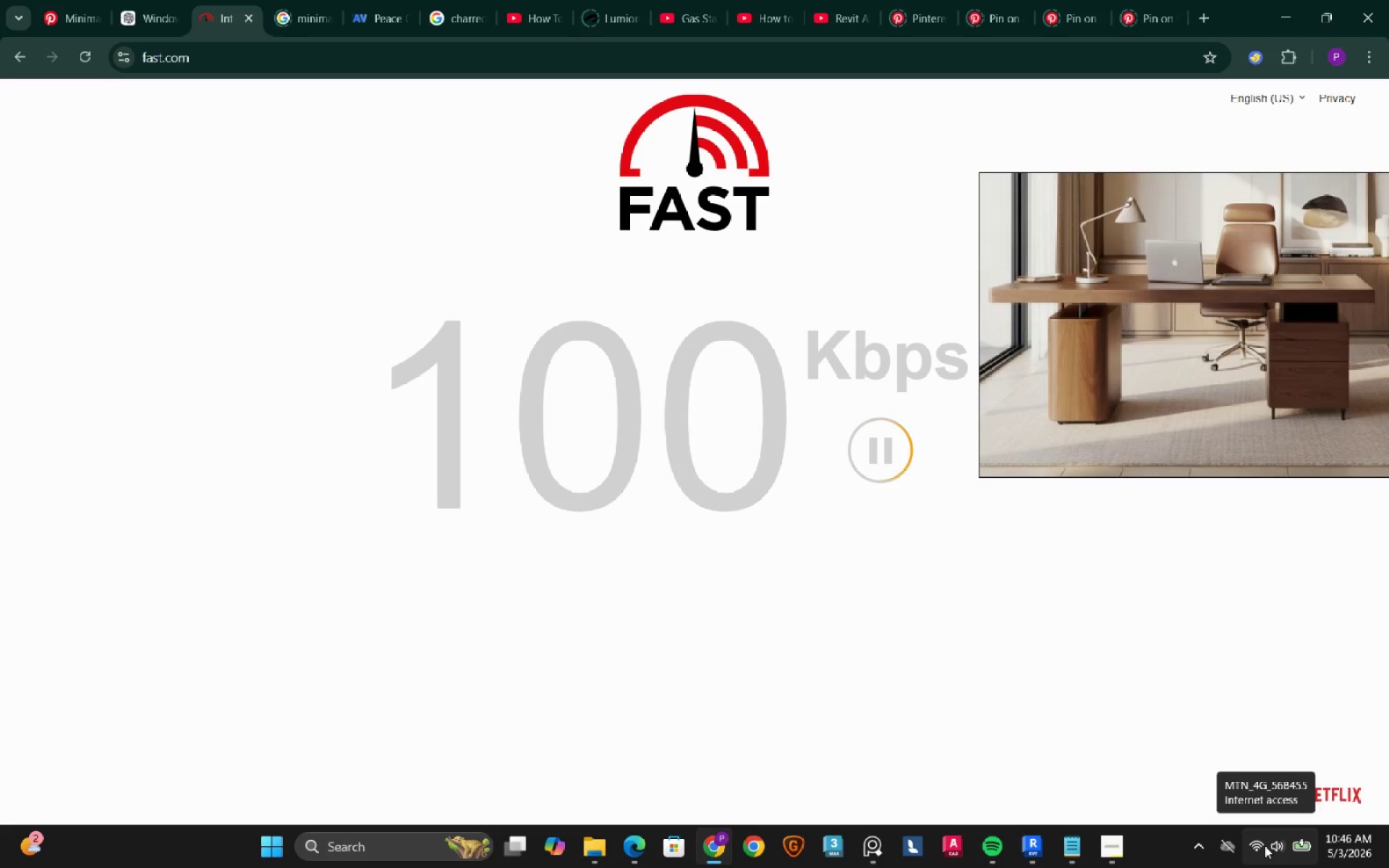 
left_click([1265, 846])
 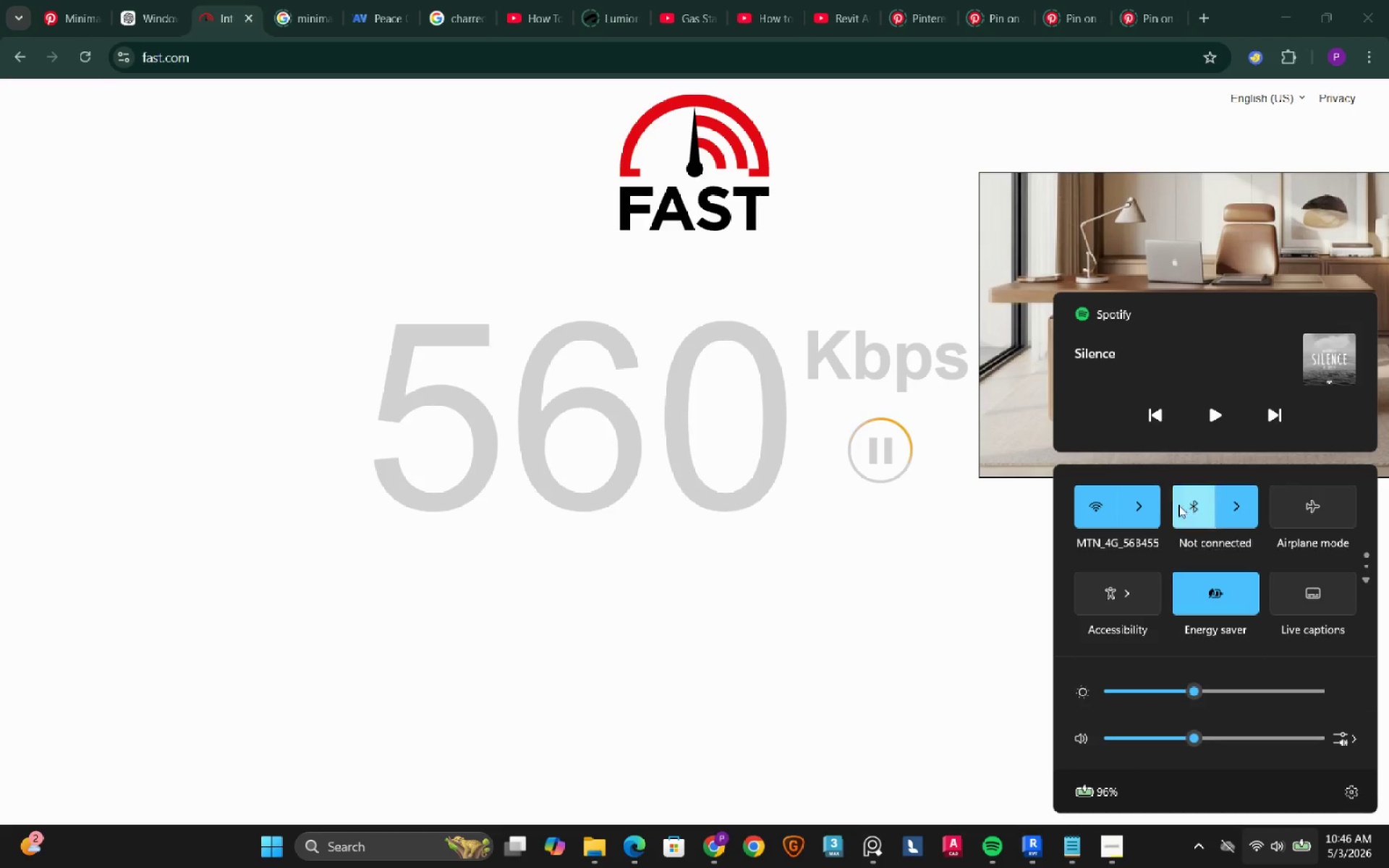 
left_click([1134, 509])
 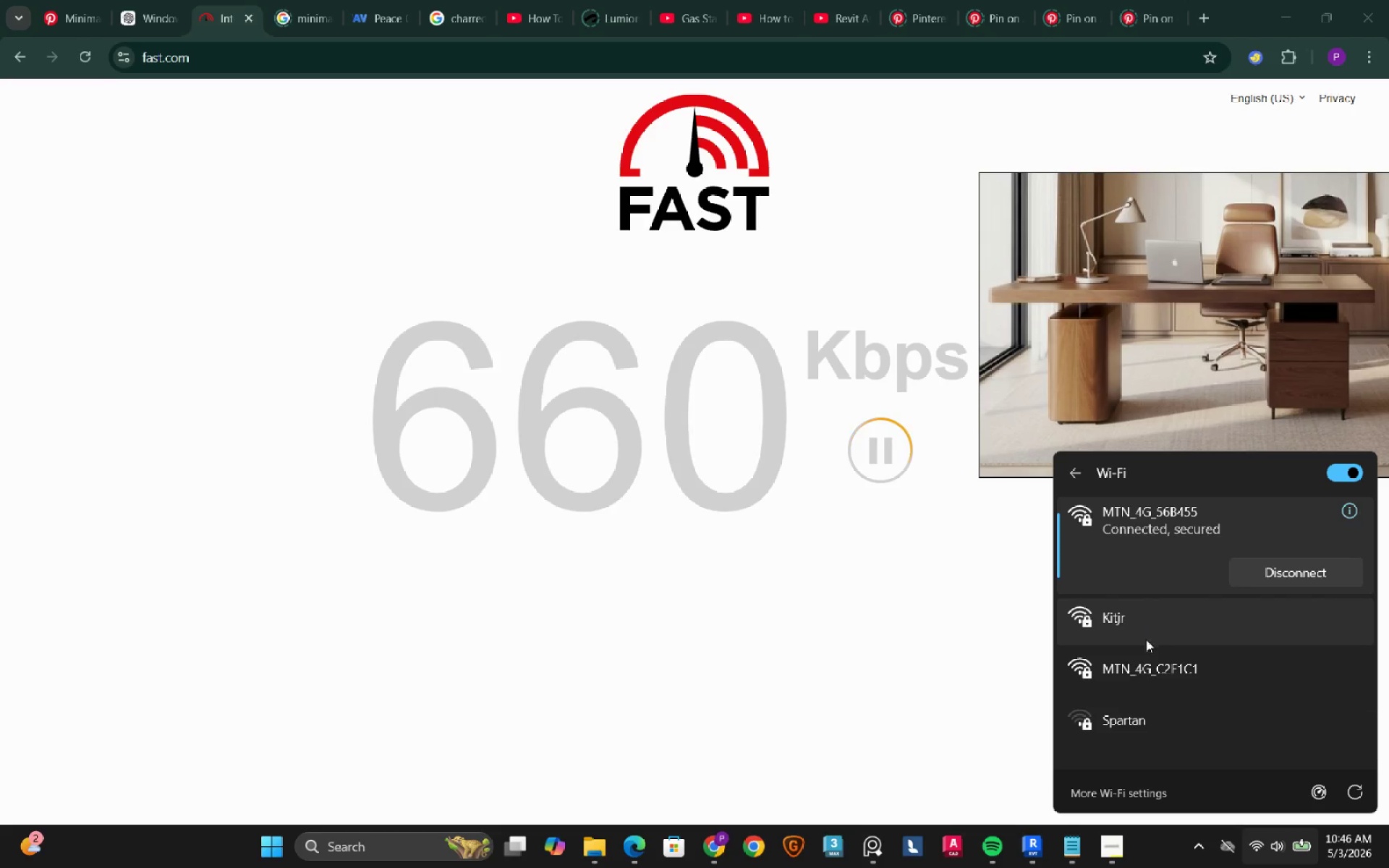 
left_click([1147, 674])
 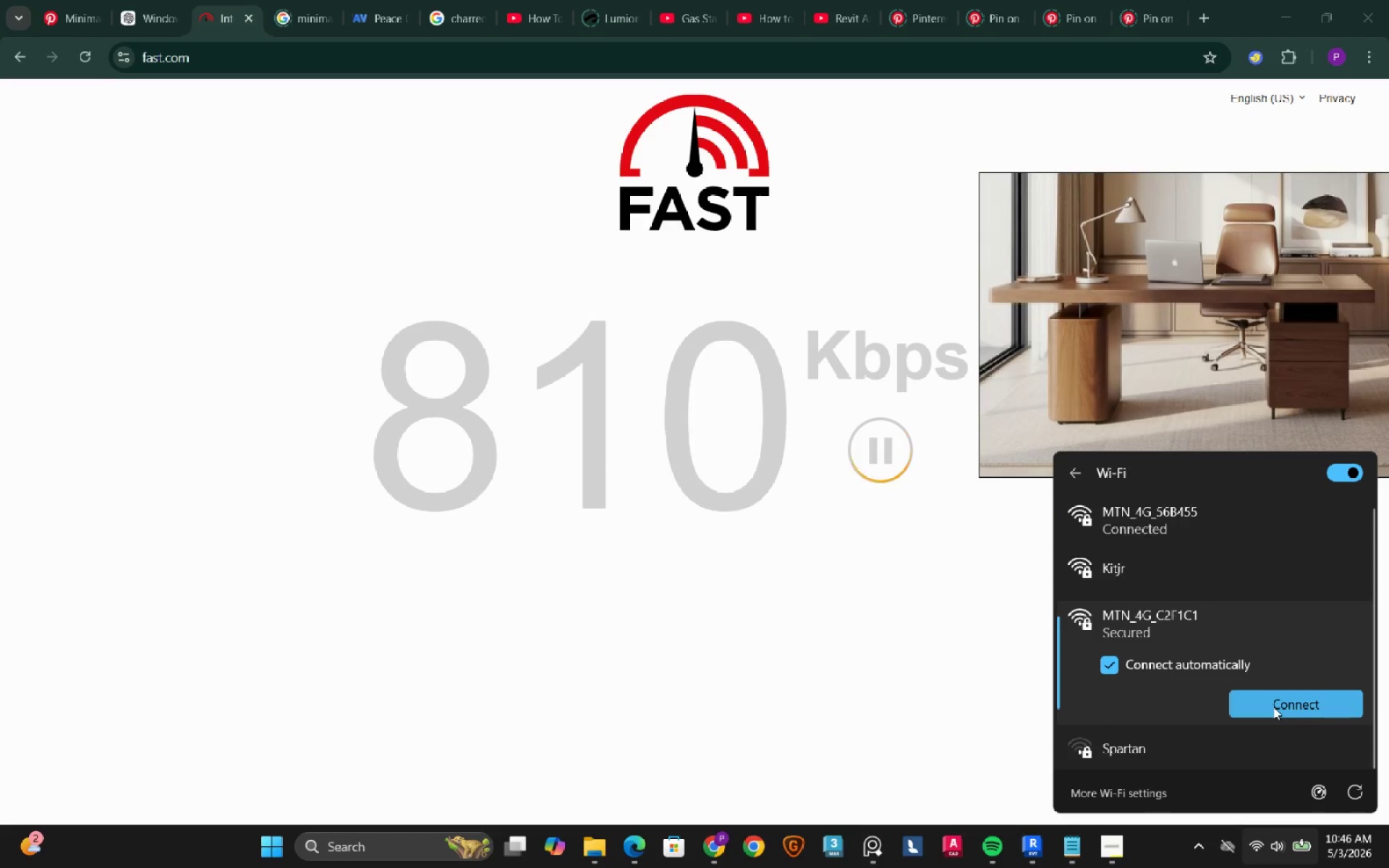 
left_click([1273, 705])
 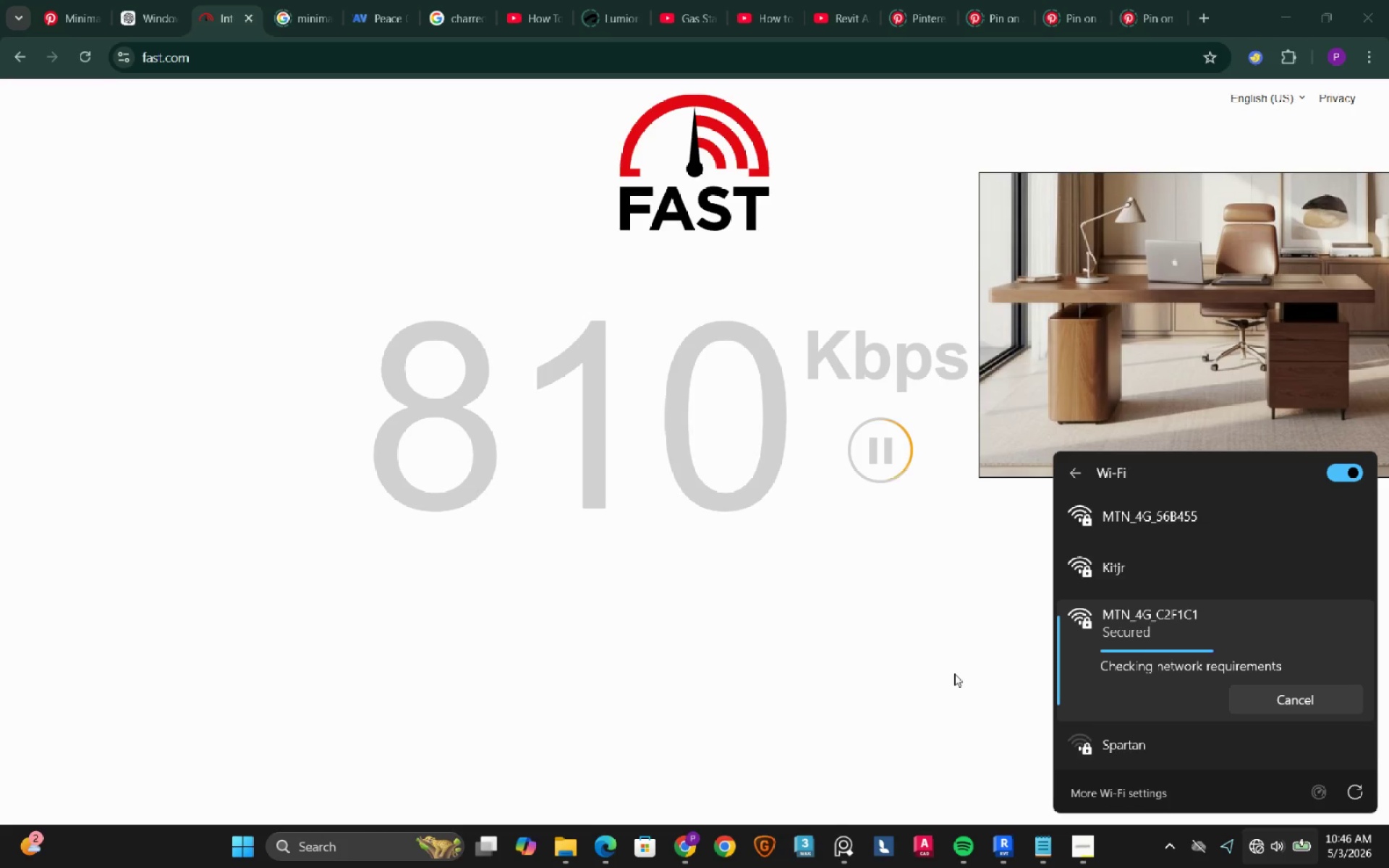 
wait(7.26)
 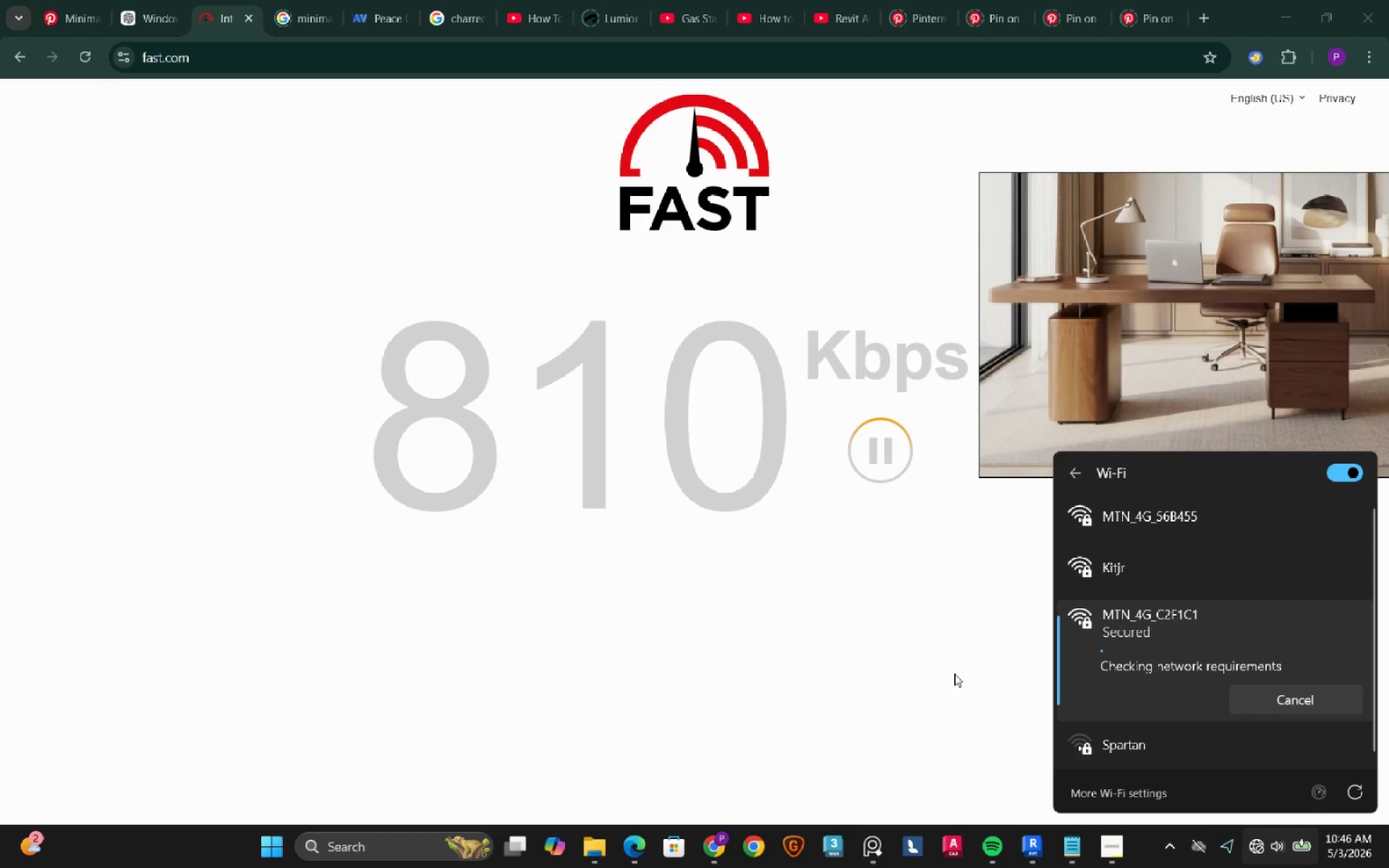 
left_click([954, 673])
 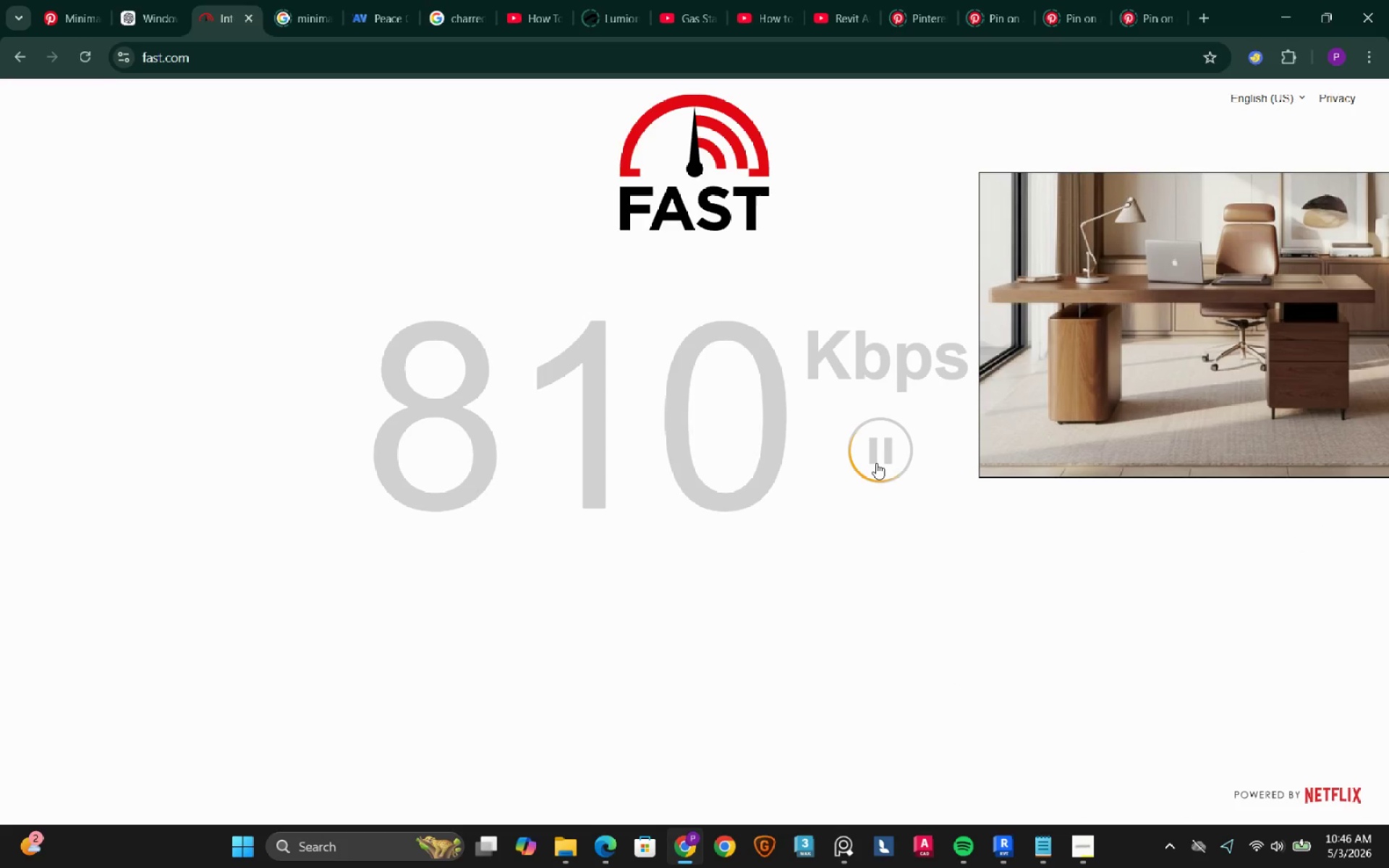 
double_click([883, 448])
 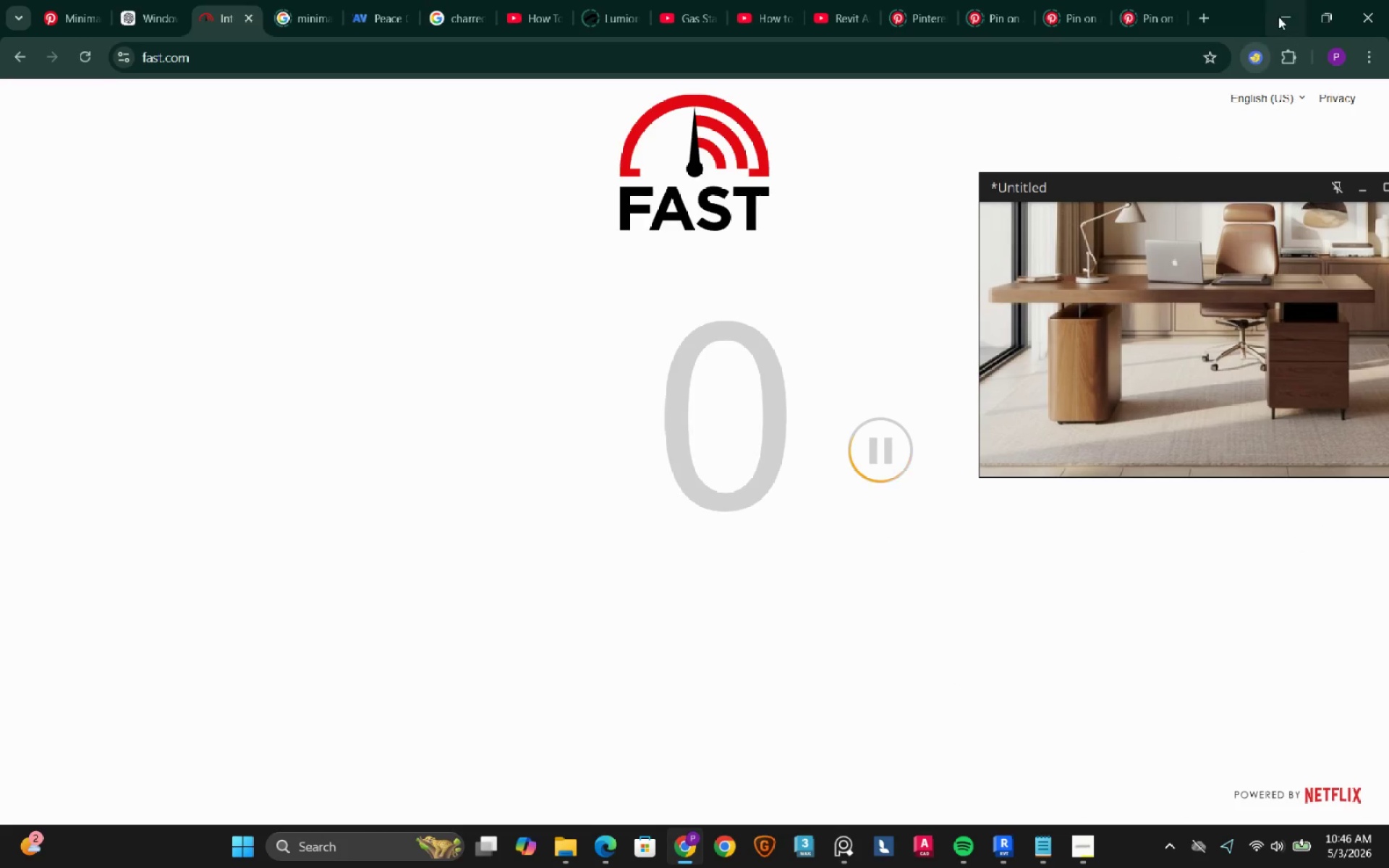 
left_click([1281, 12])
 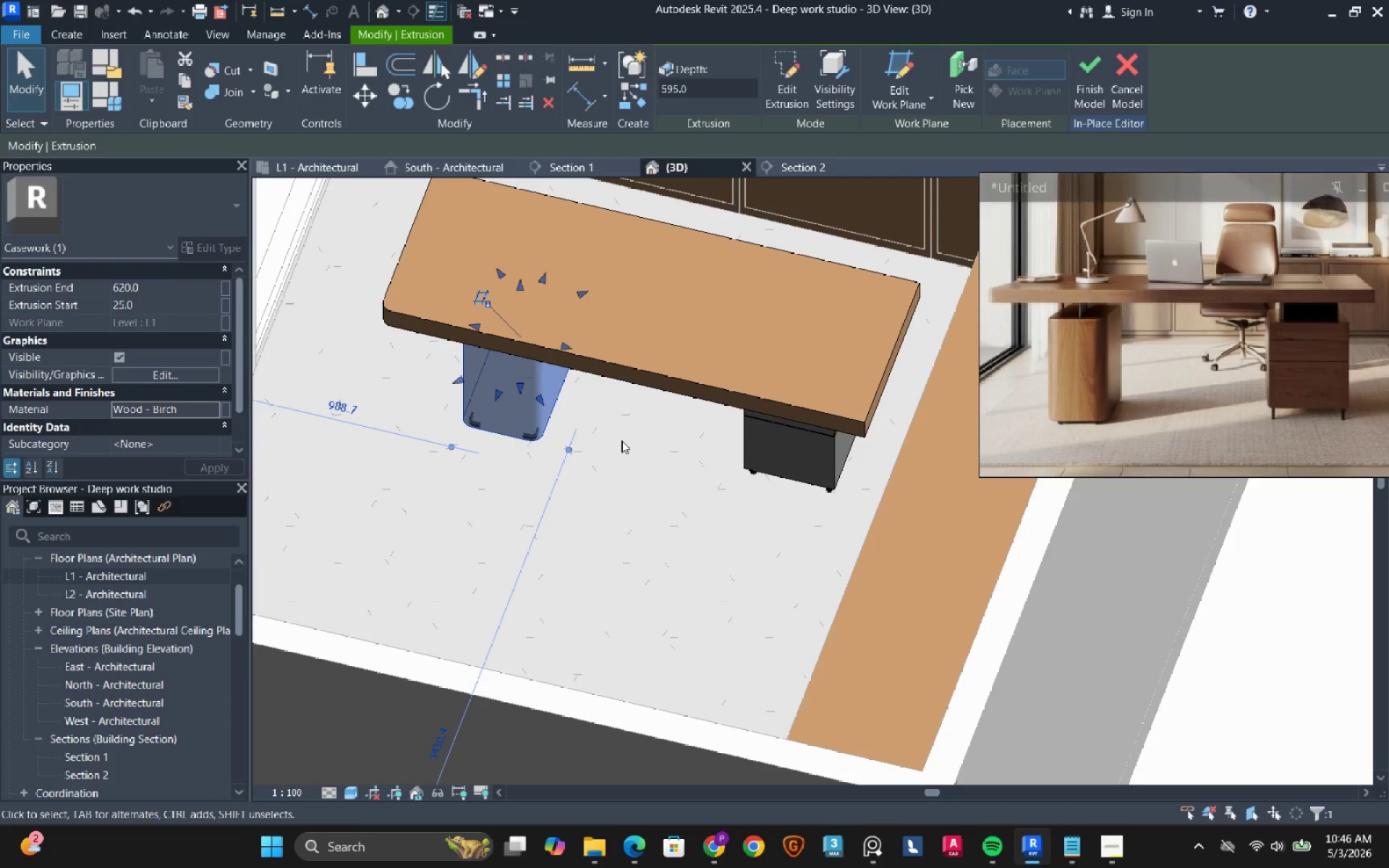 
left_click([762, 435])
 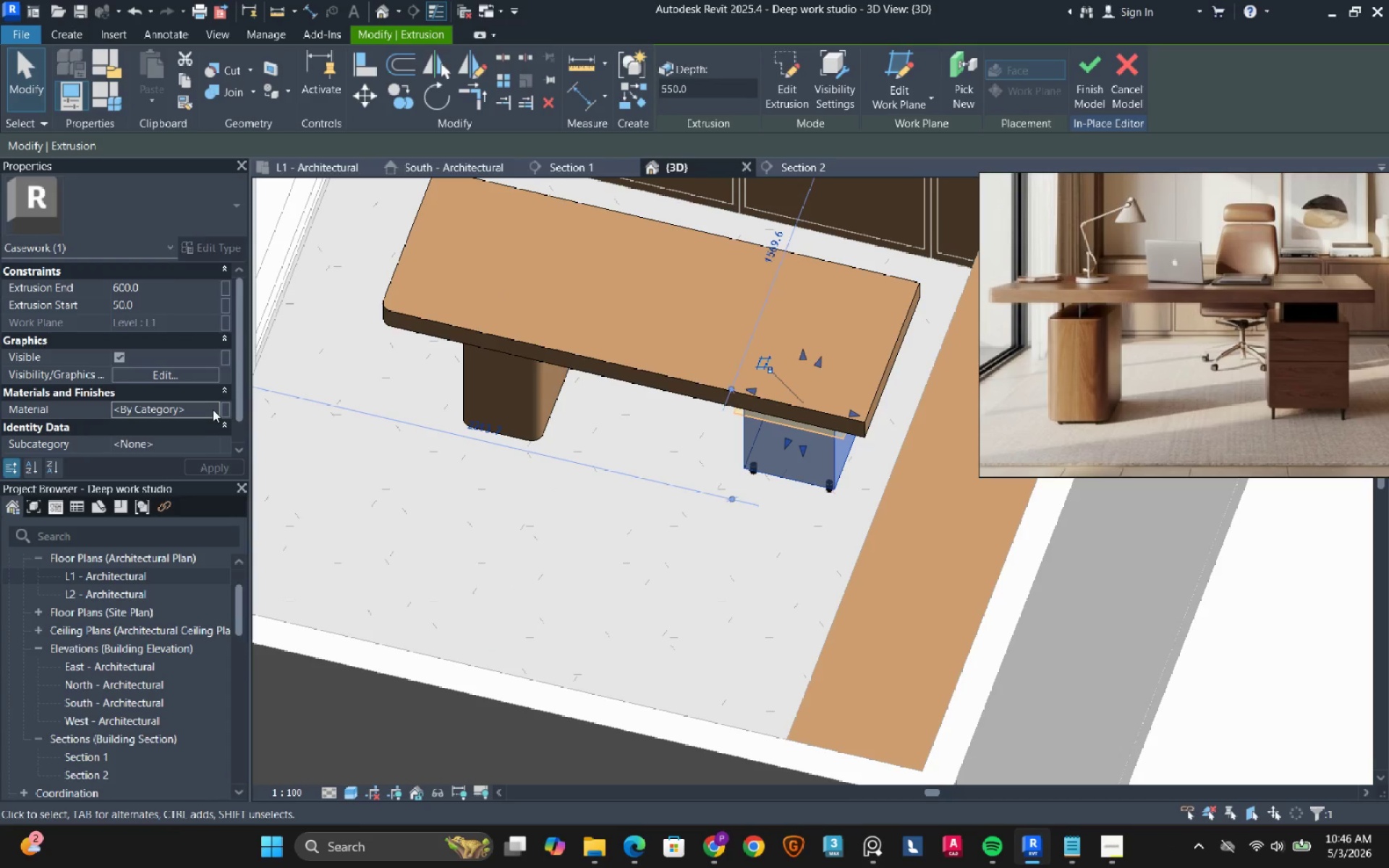 
left_click([204, 412])
 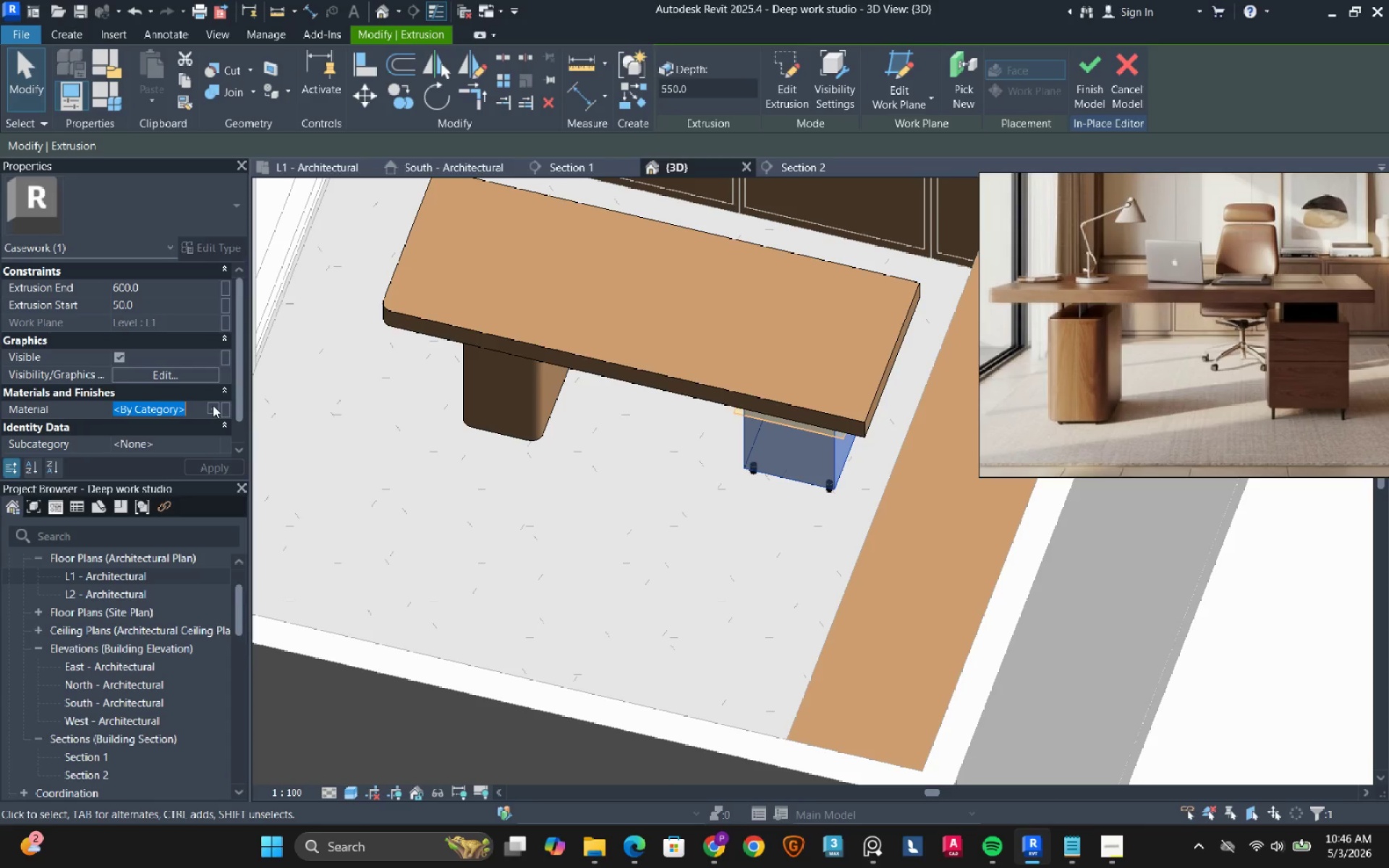 
left_click([214, 406])
 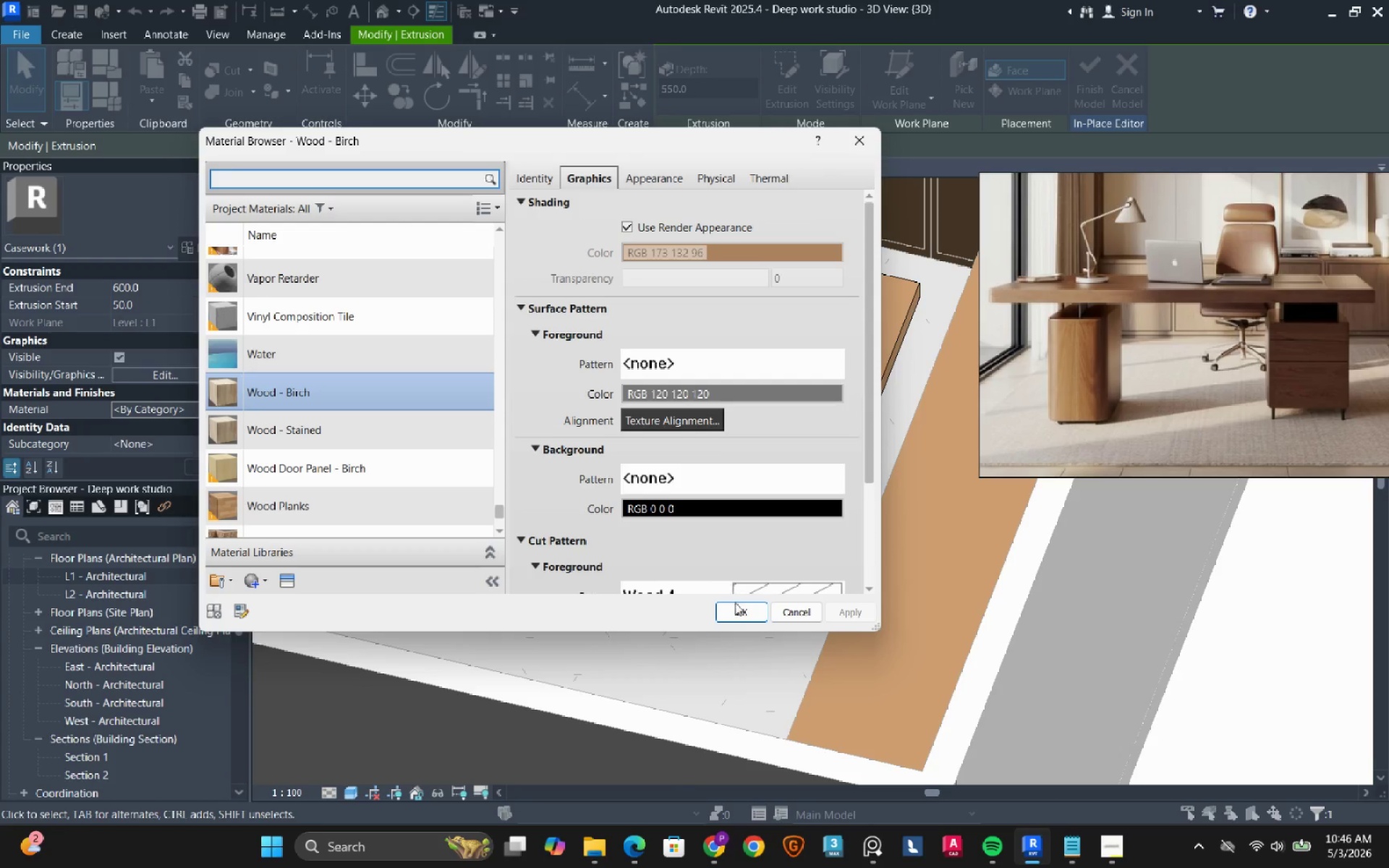 
left_click([748, 614])
 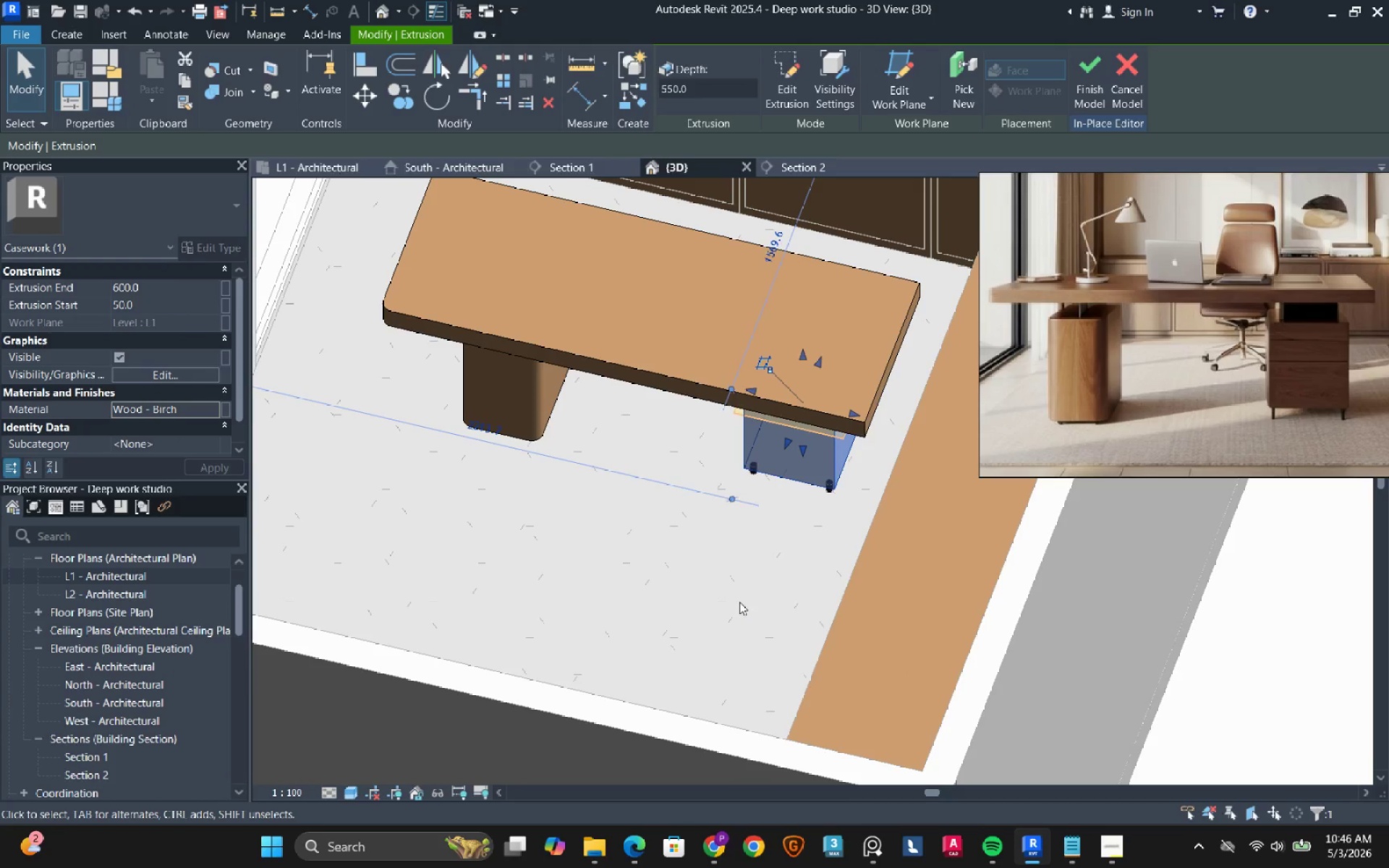 
left_click([739, 602])
 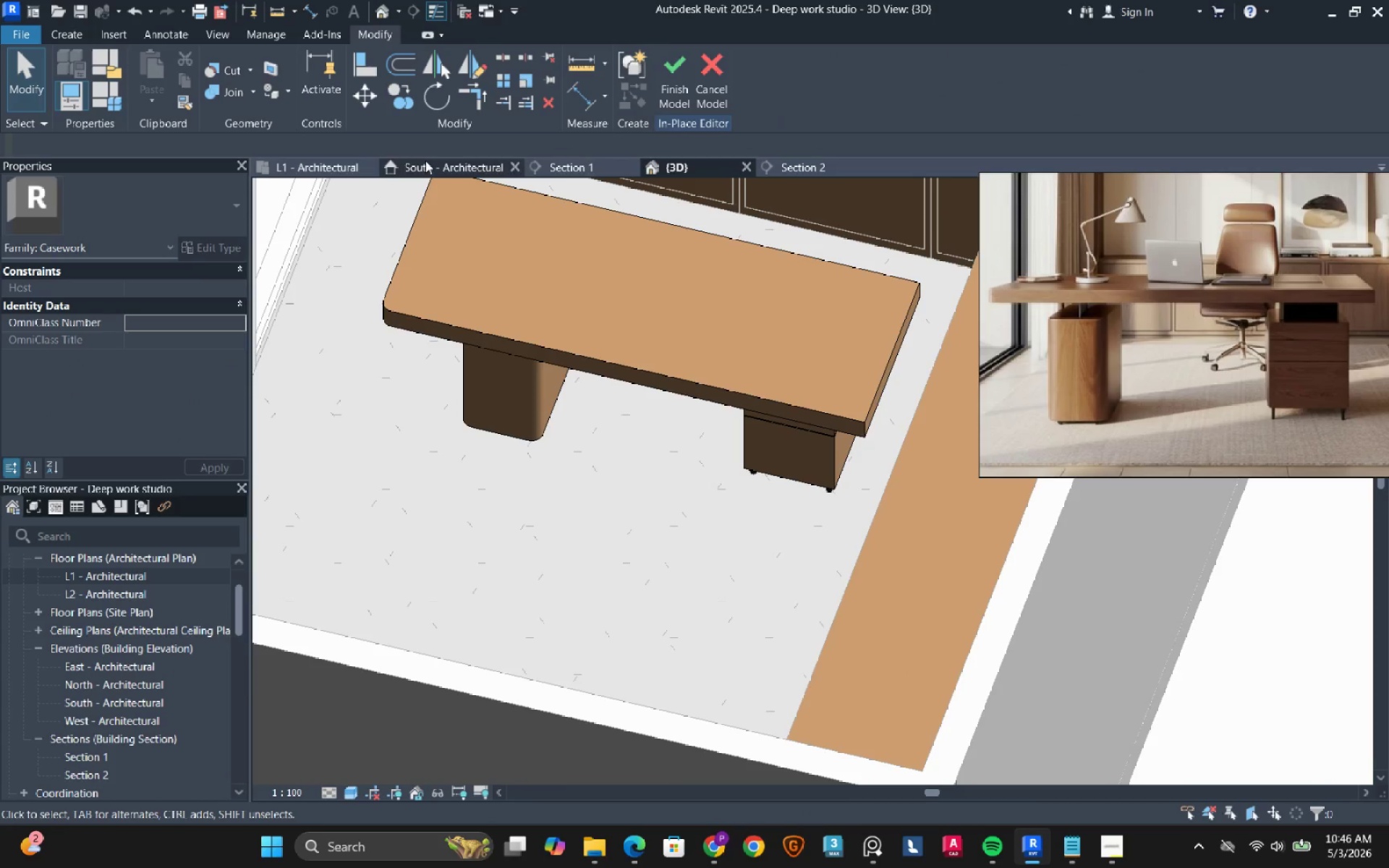 
left_click([548, 163])
 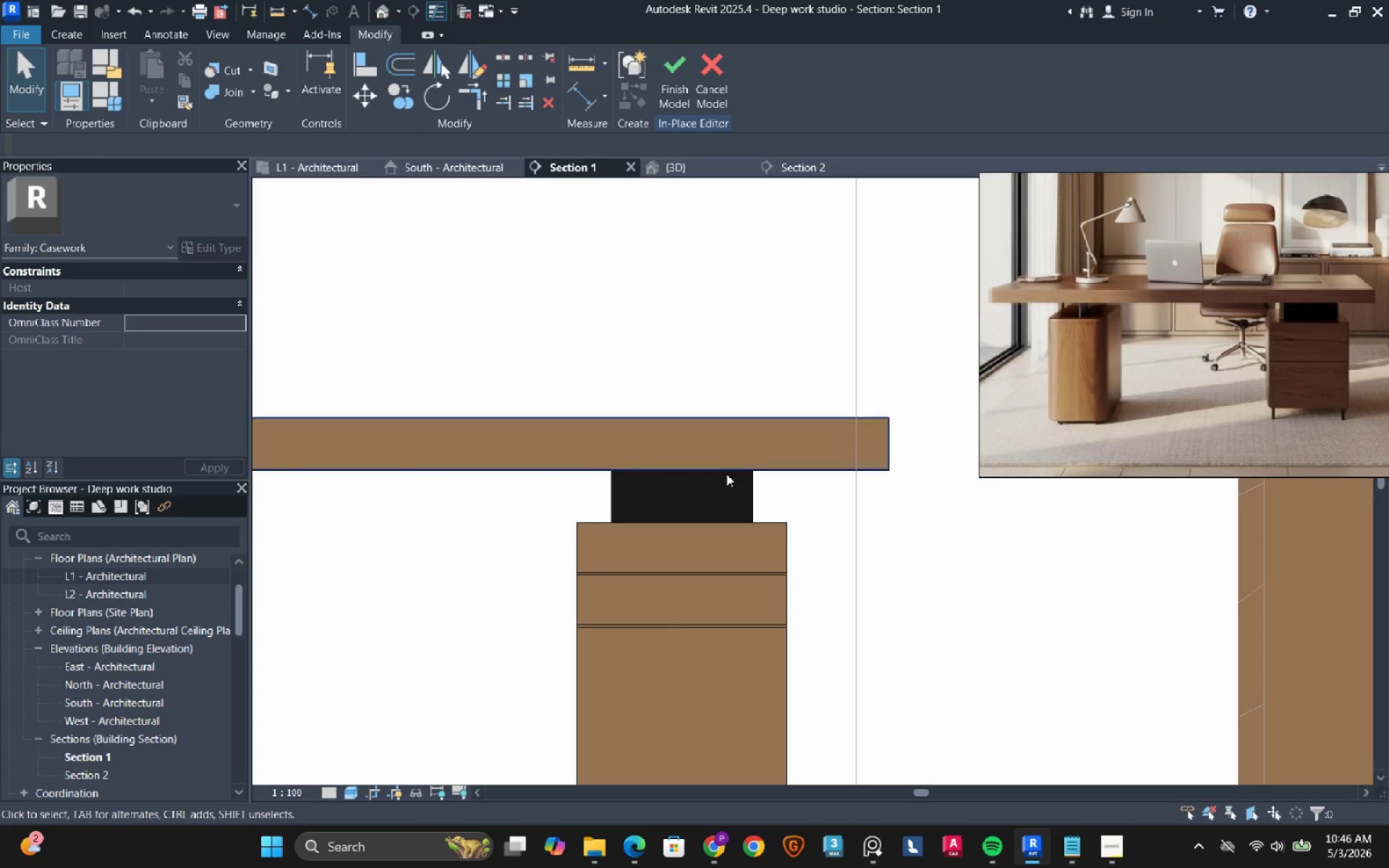 
scroll: coordinate [797, 524], scroll_direction: down, amount: 6.0
 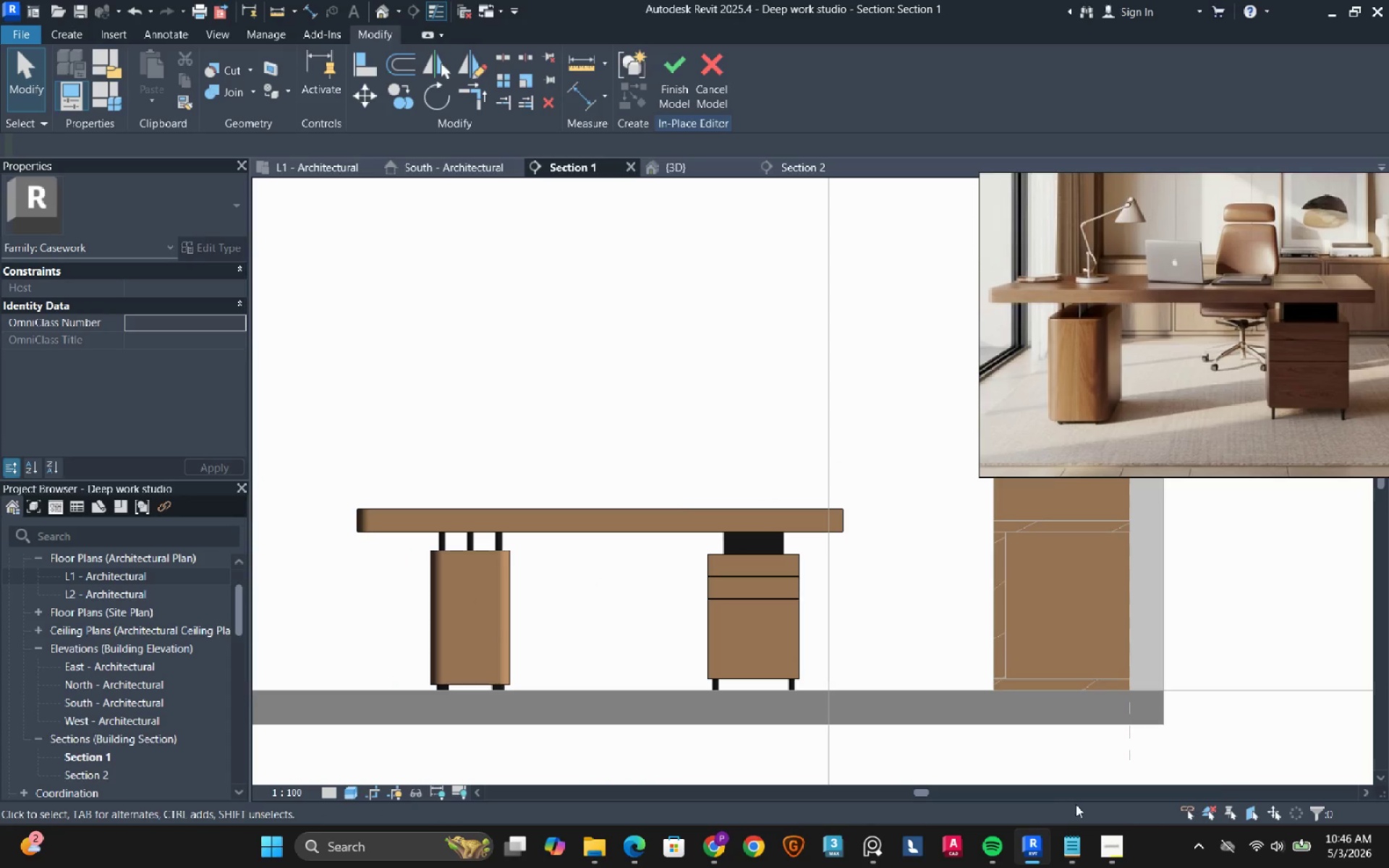 
left_click([1110, 839])